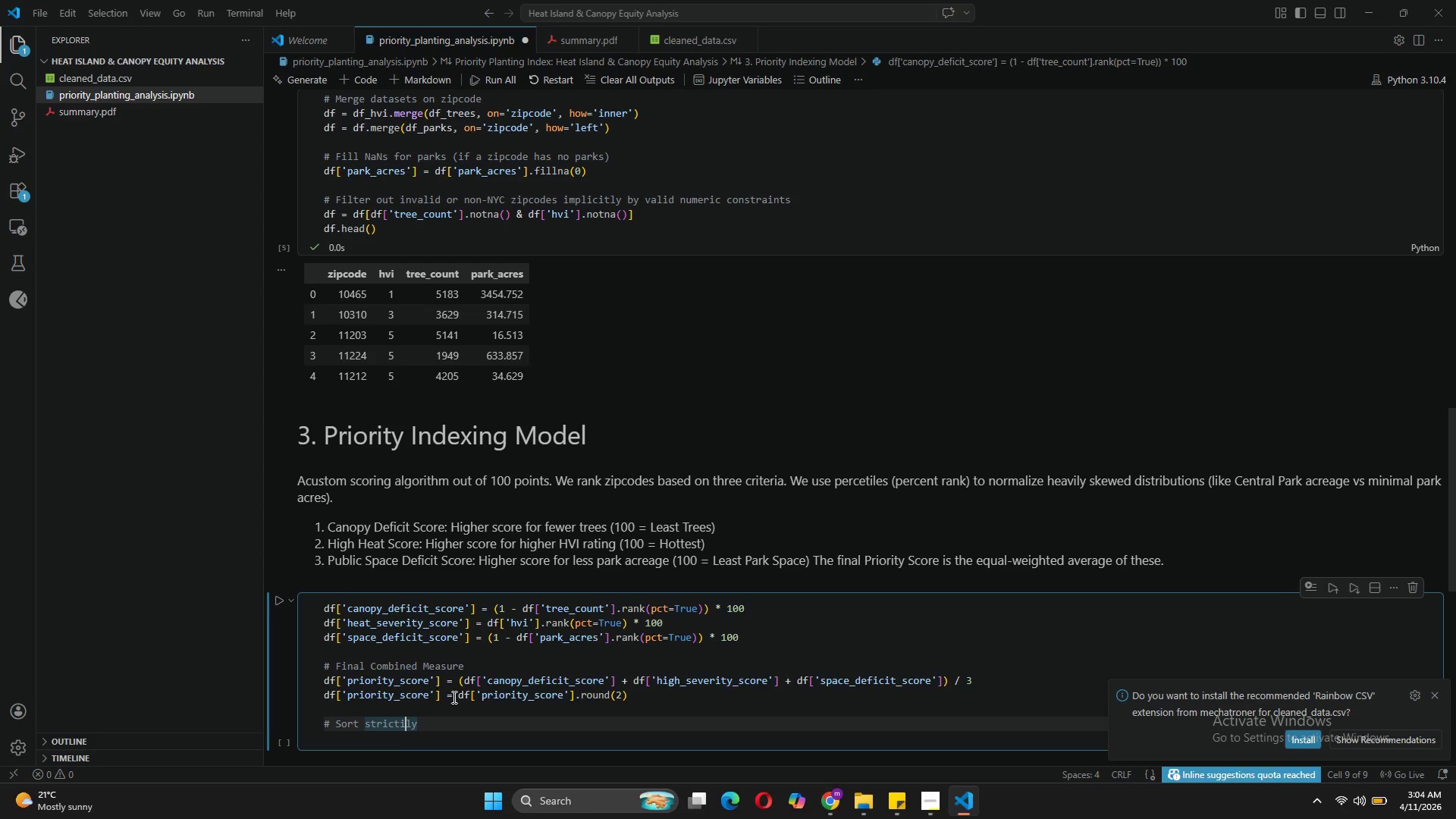 
key(Backspace)
 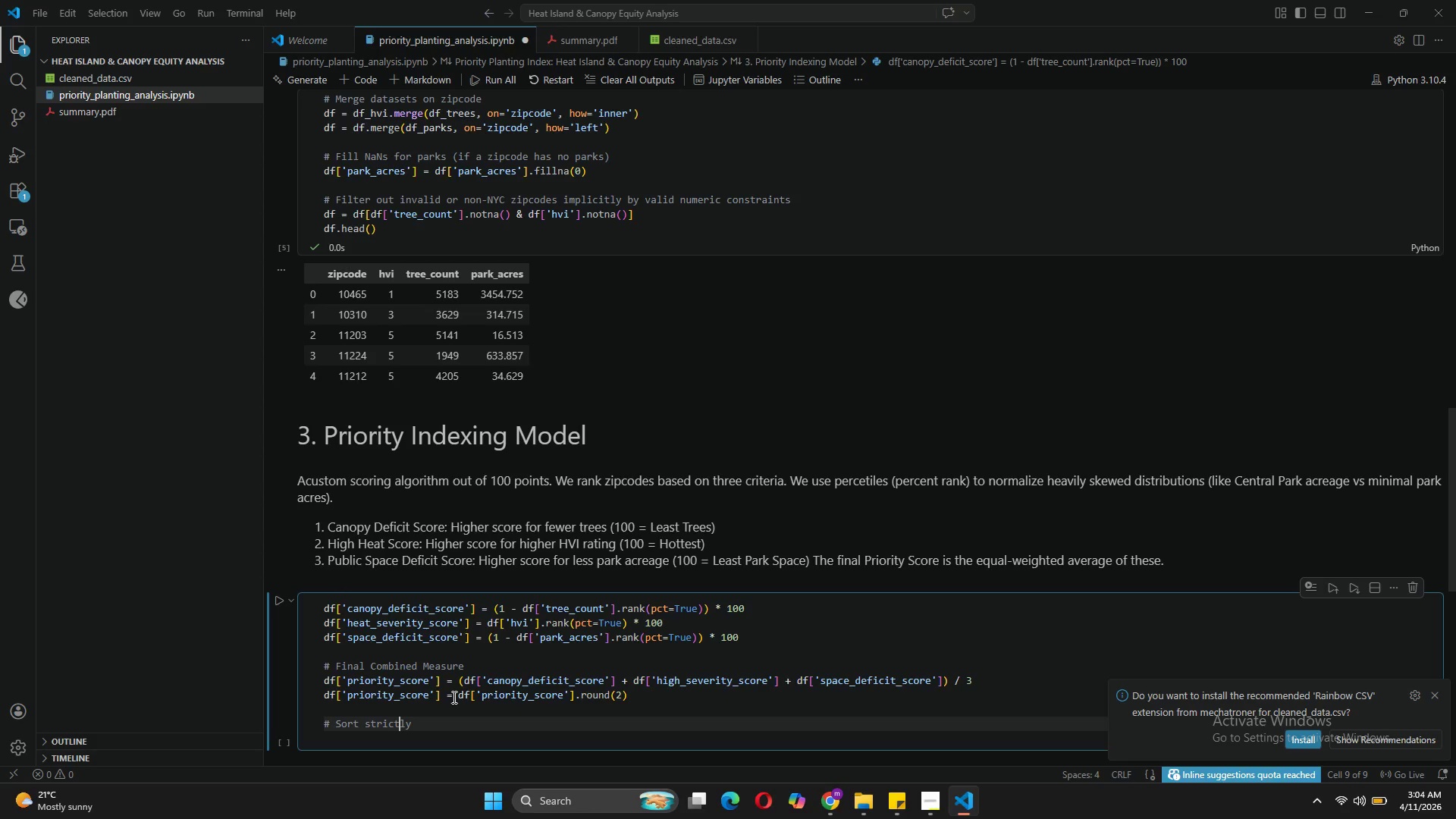 
key(ArrowRight)
 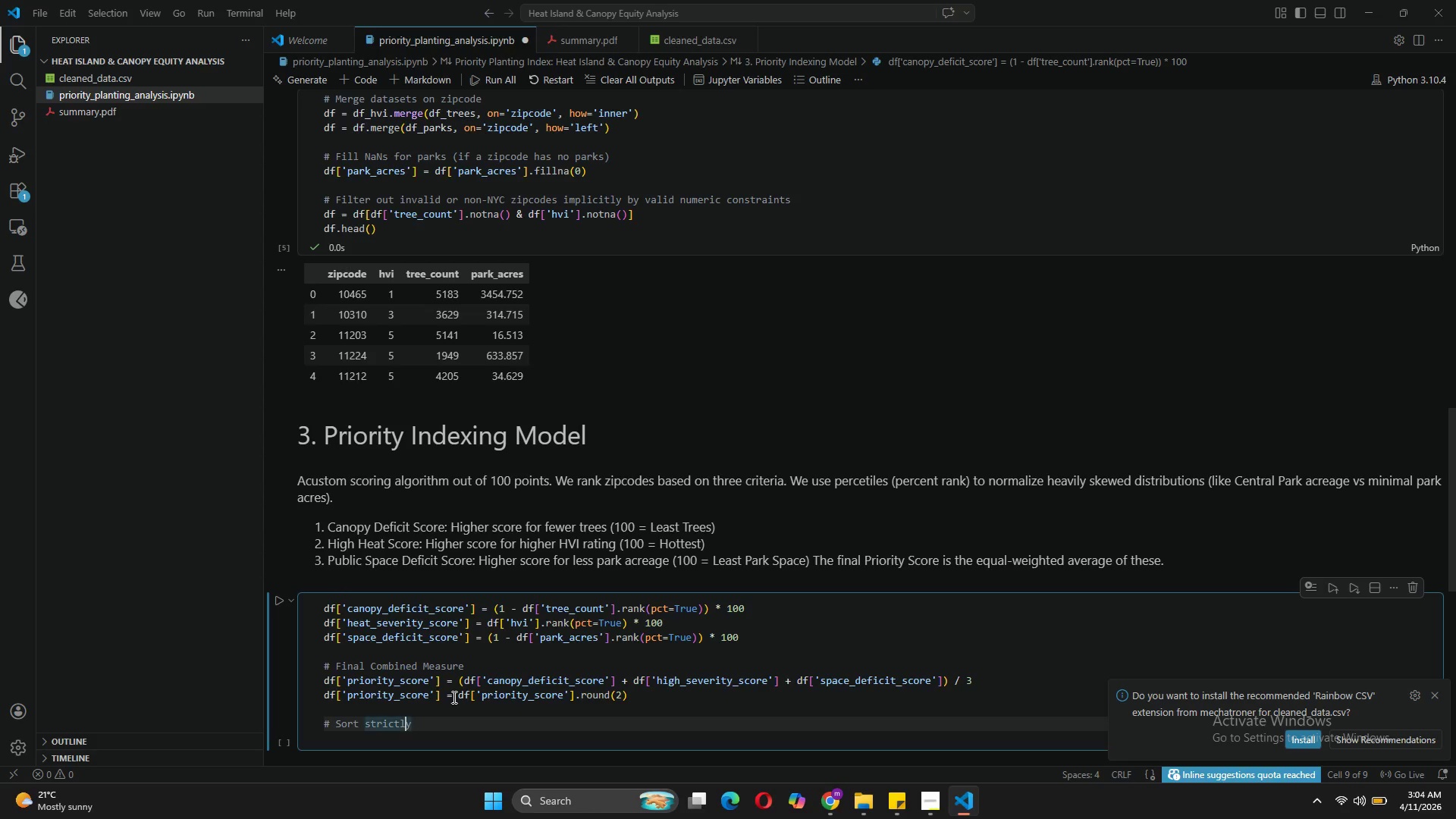 
key(ArrowRight)
 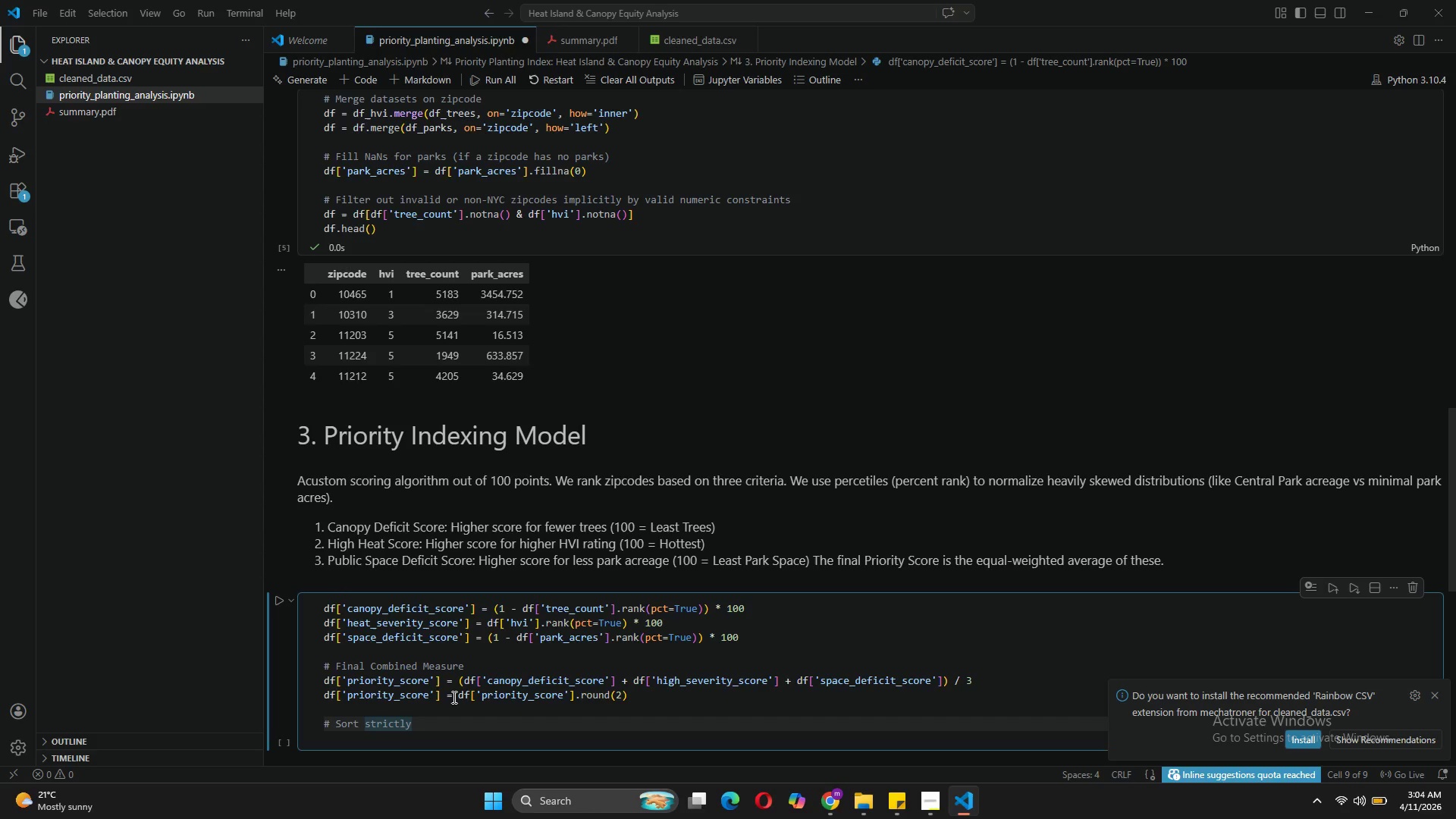 
type( by priority)
 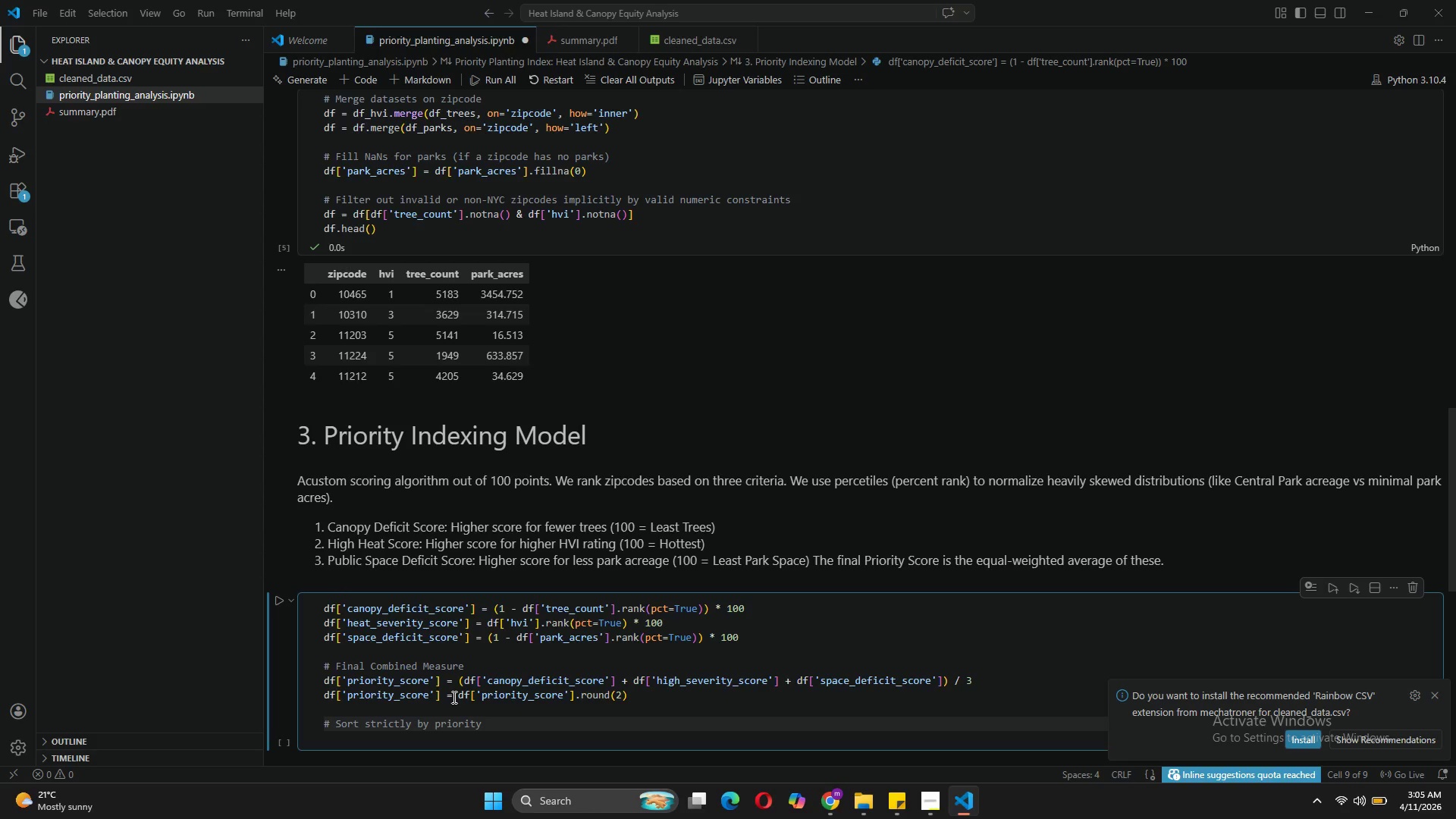 
key(Enter)
 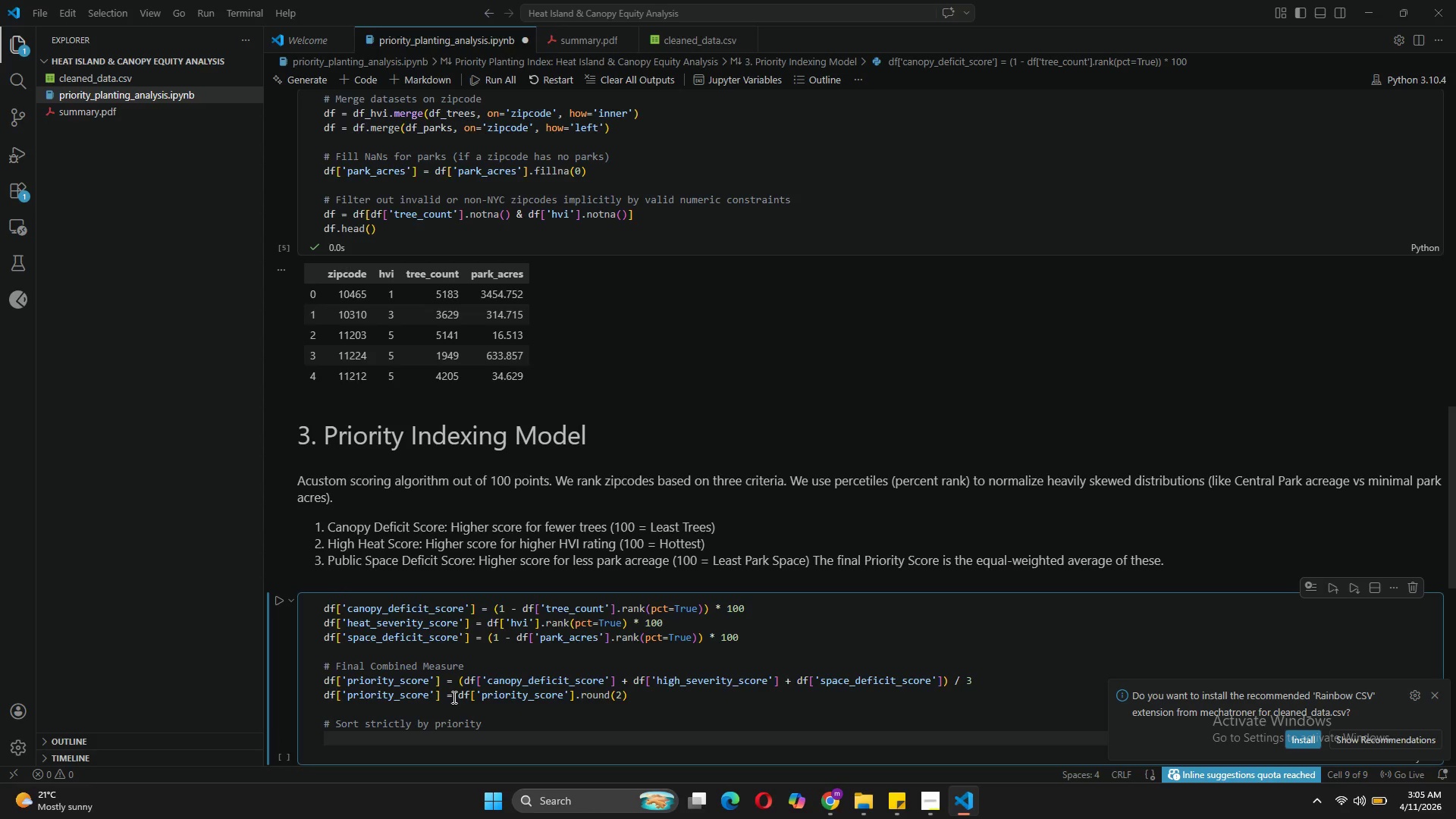 
type(df_priority = df.sort_values('priority_score)
 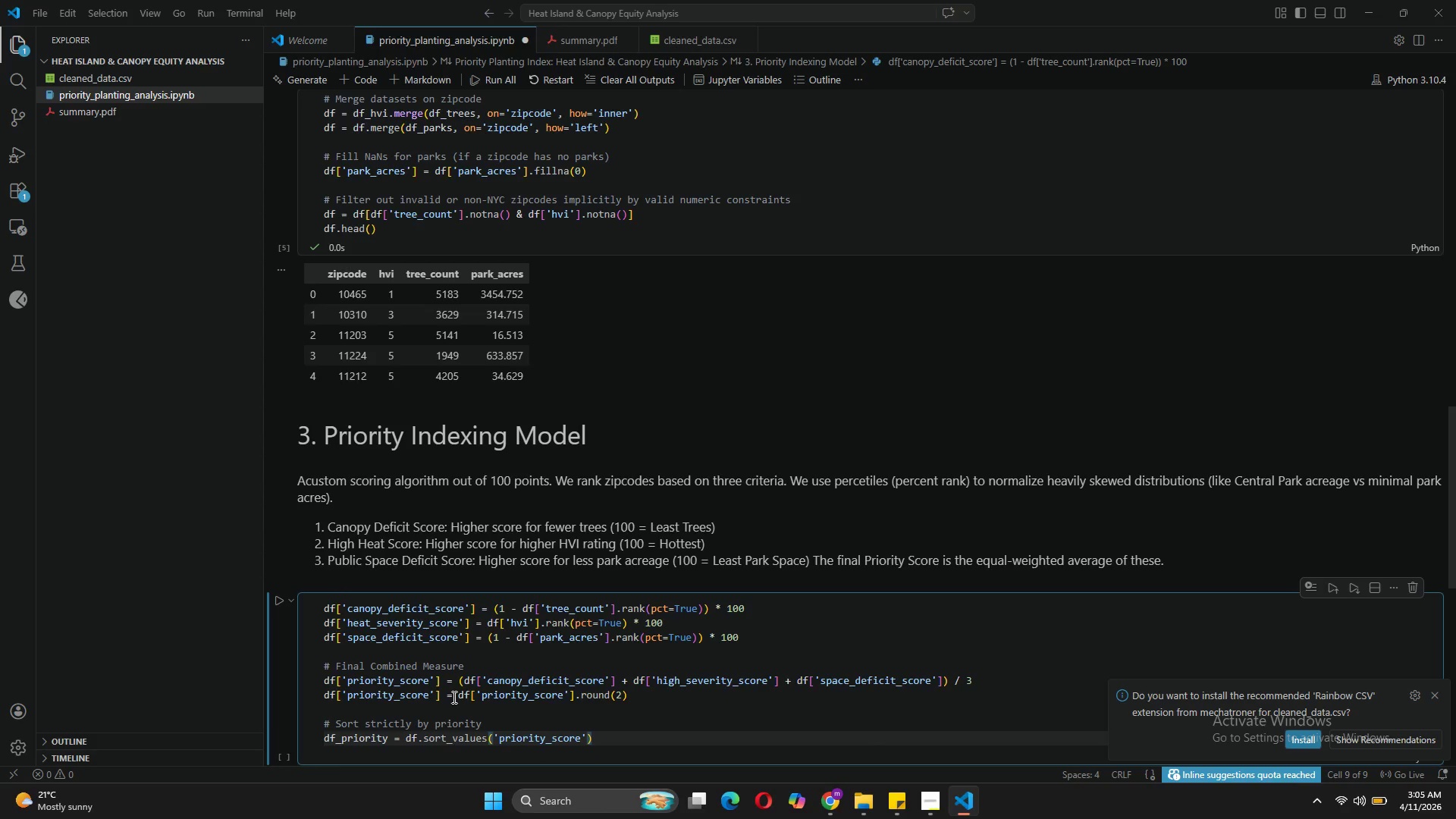 
key(ArrowRight)
 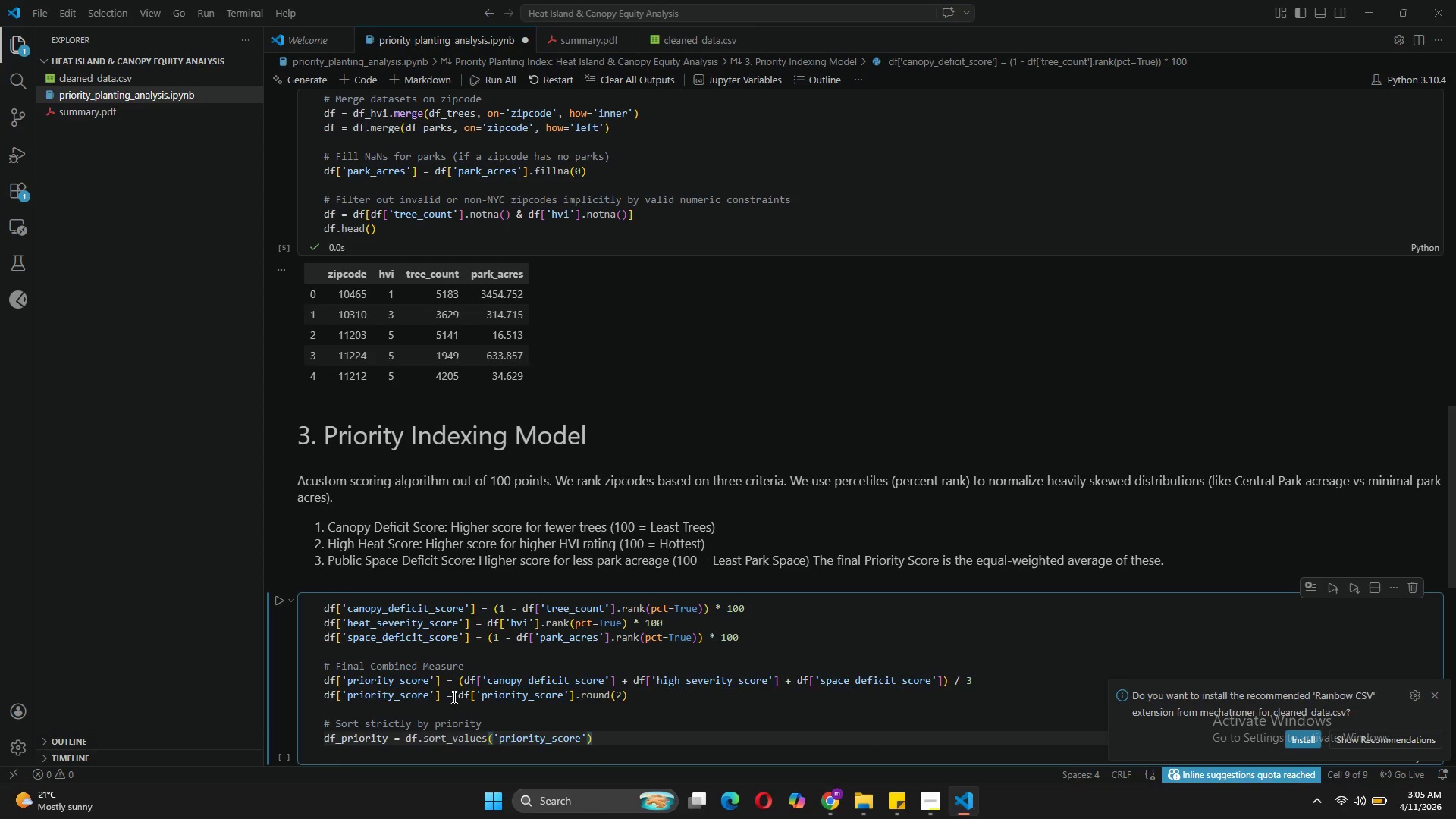 
type(, ascending=False)
 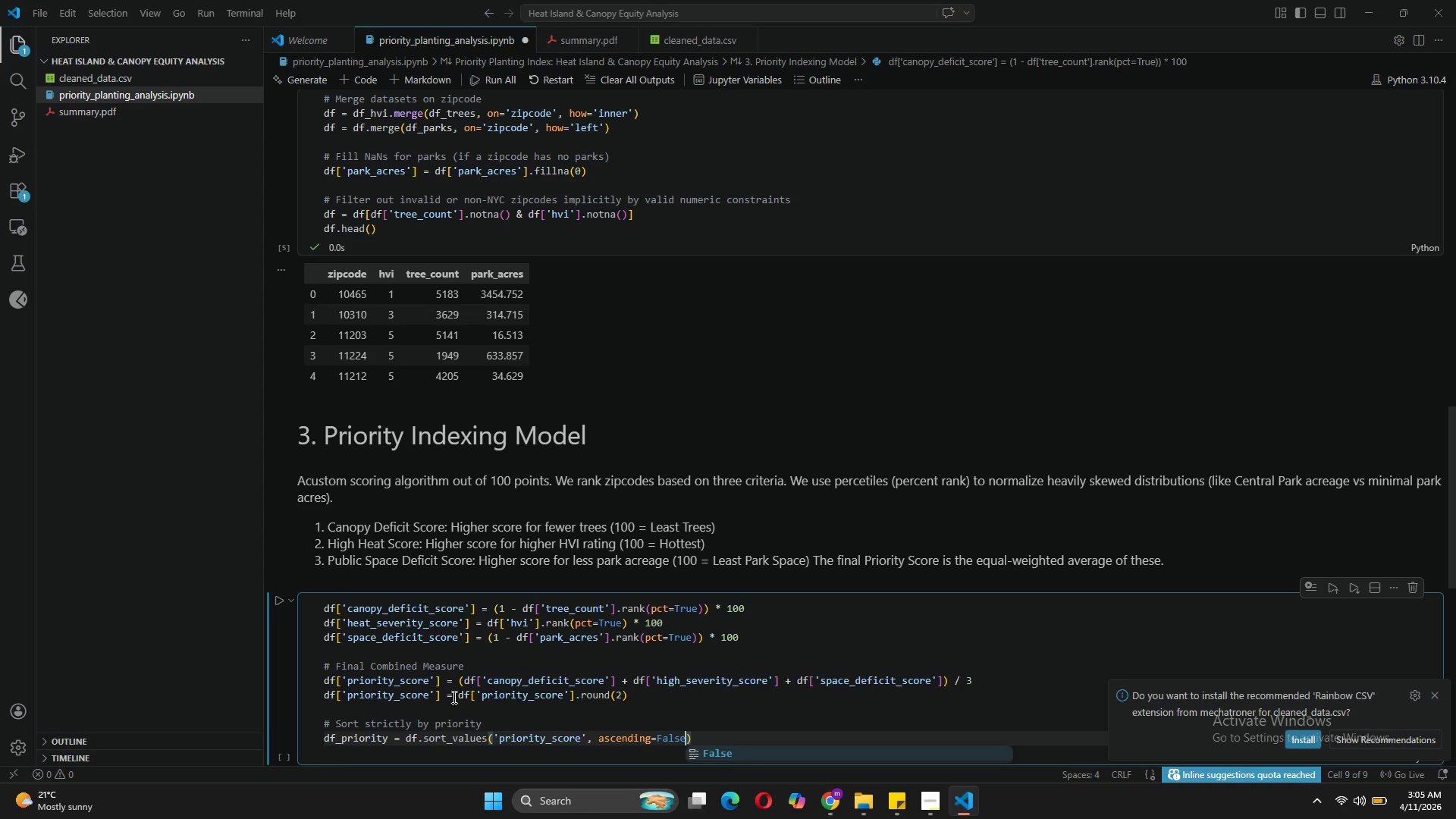 
key(ArrowRight)
 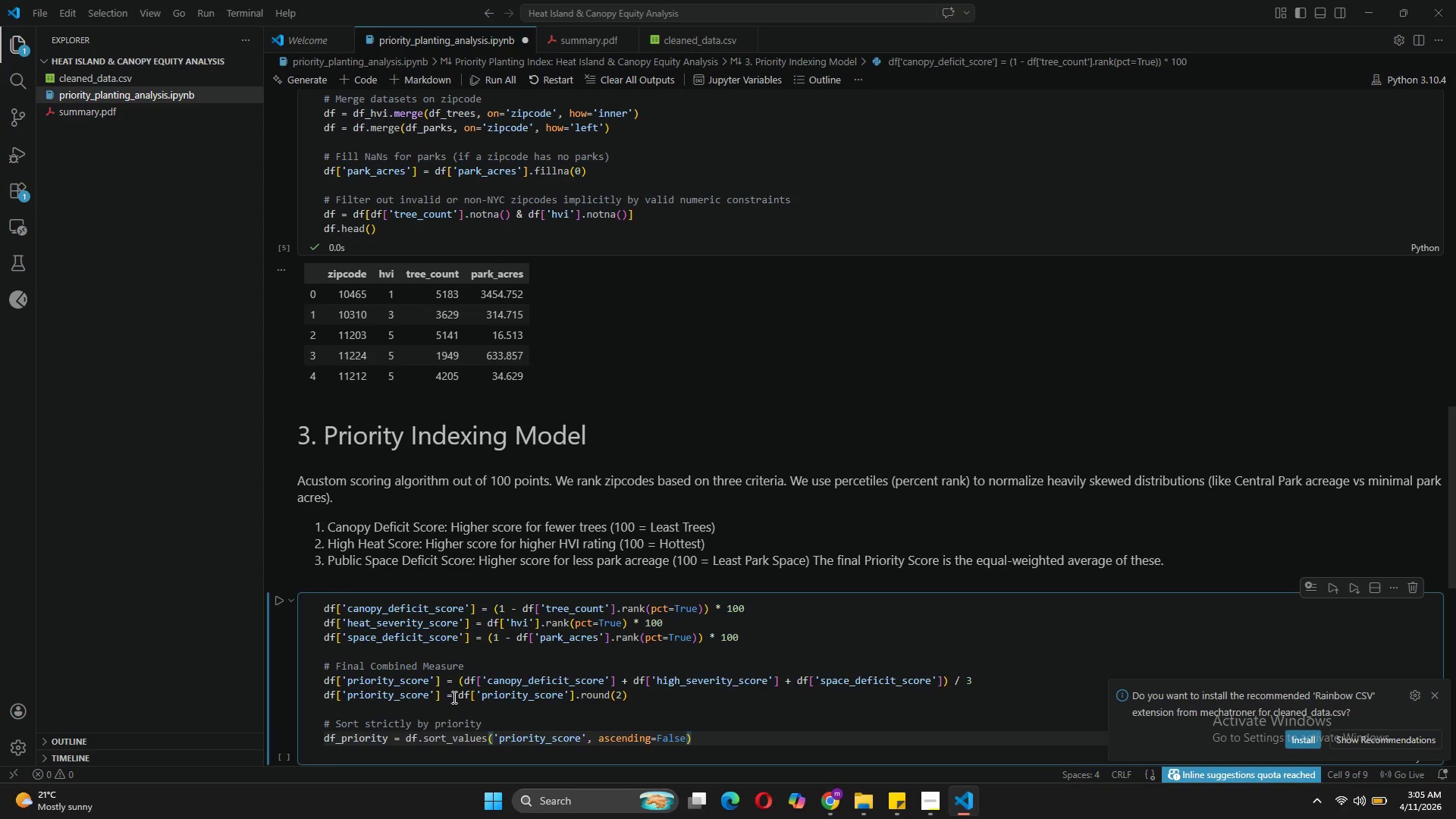 
type(.reset))
key(Backspace)
type(_index)drop)
key(Backspace)
key(Backspace)
key(Backspace)
key(Backspace)
key(Backspace)
type((drop=True)
 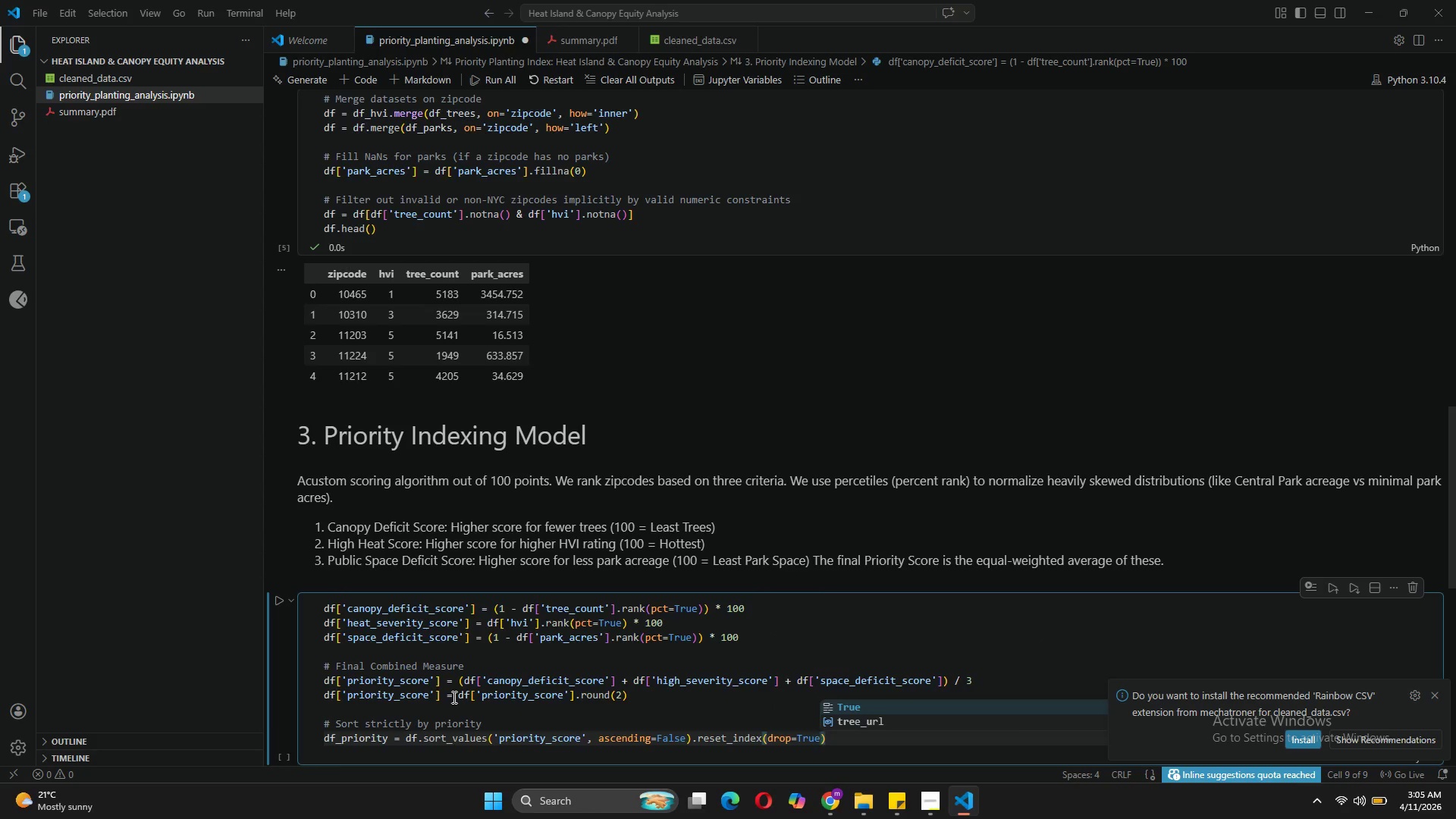 
key(ArrowRight)
 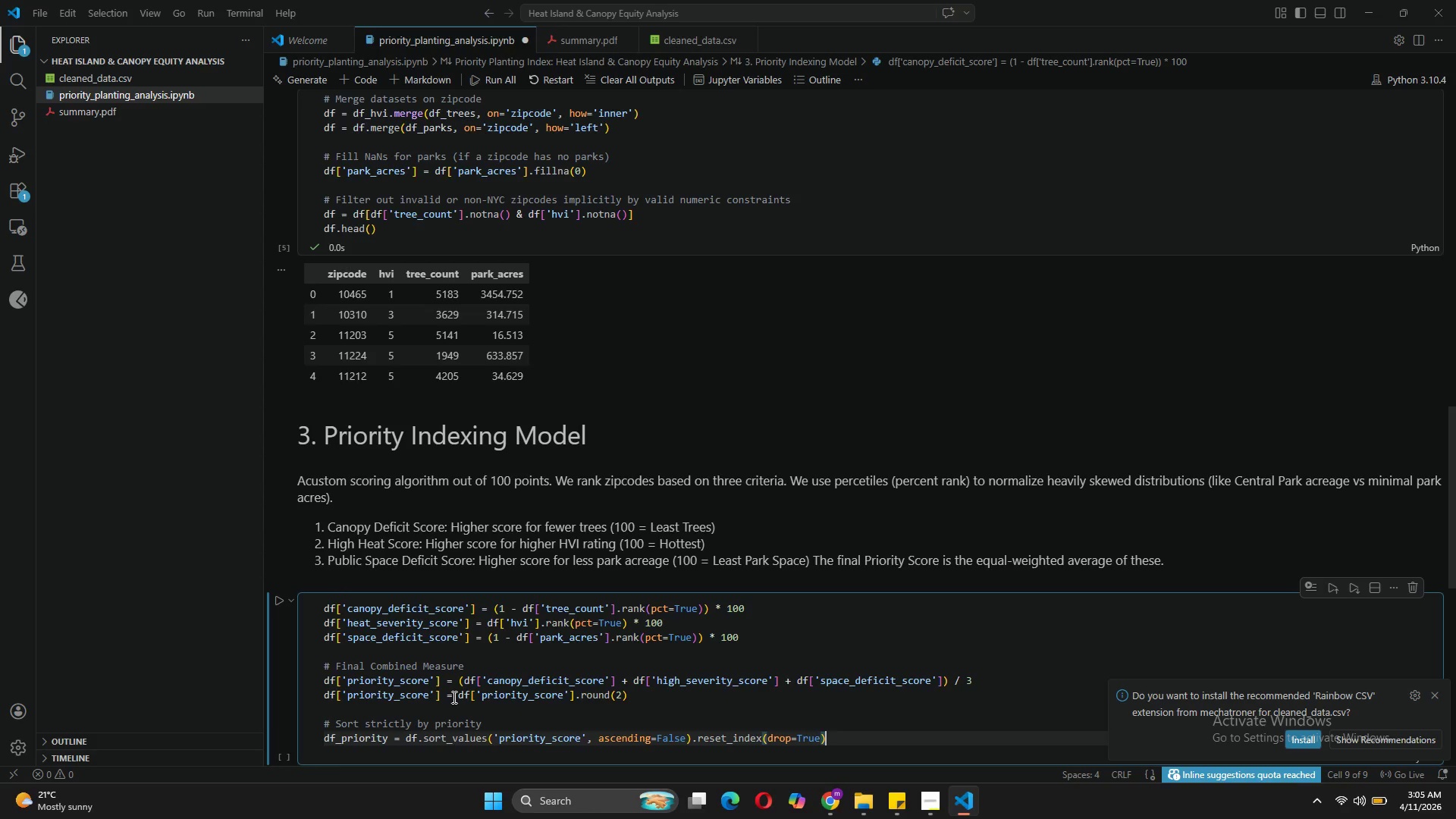 
key(Enter)
 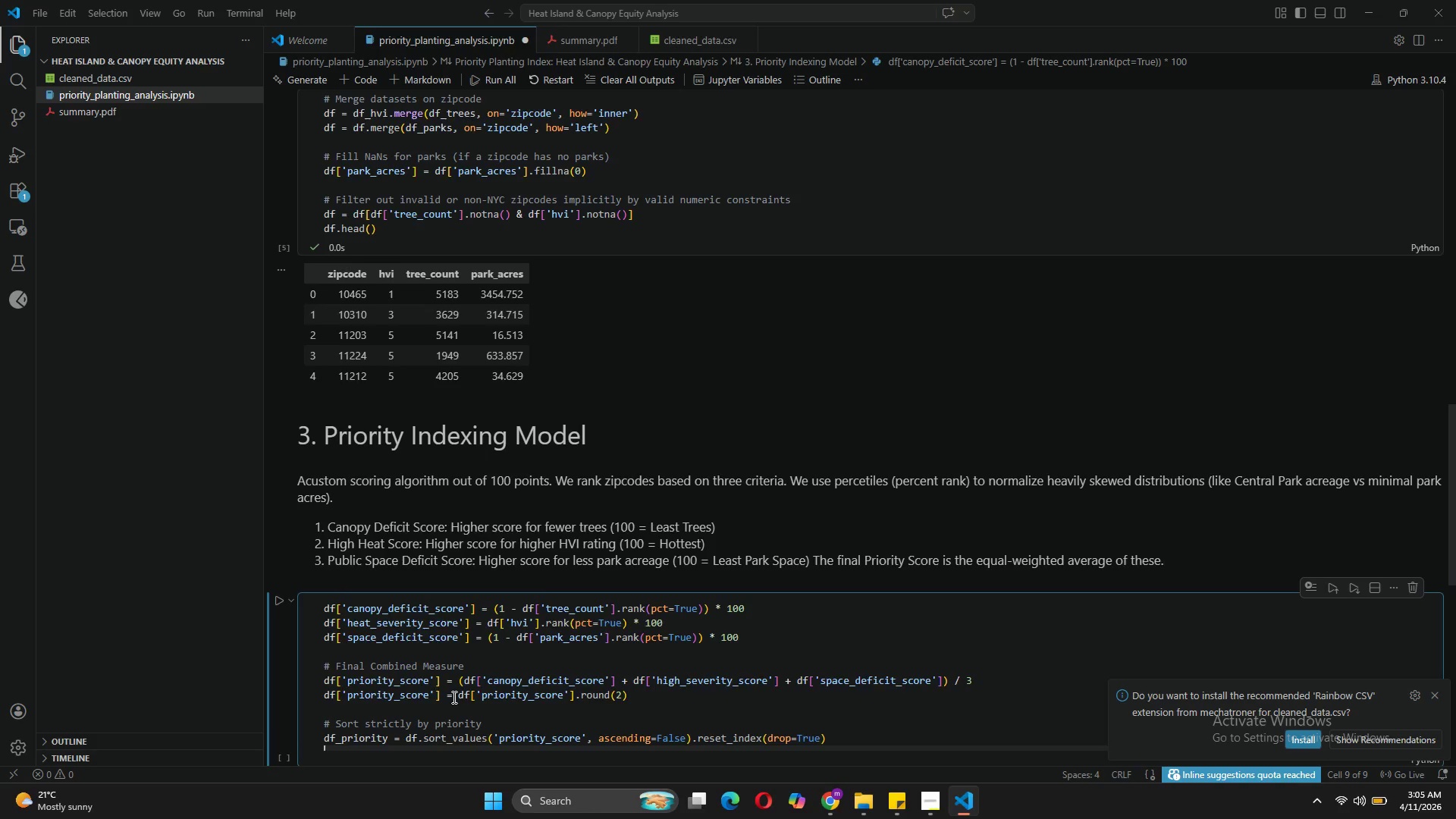 
key(Enter)
 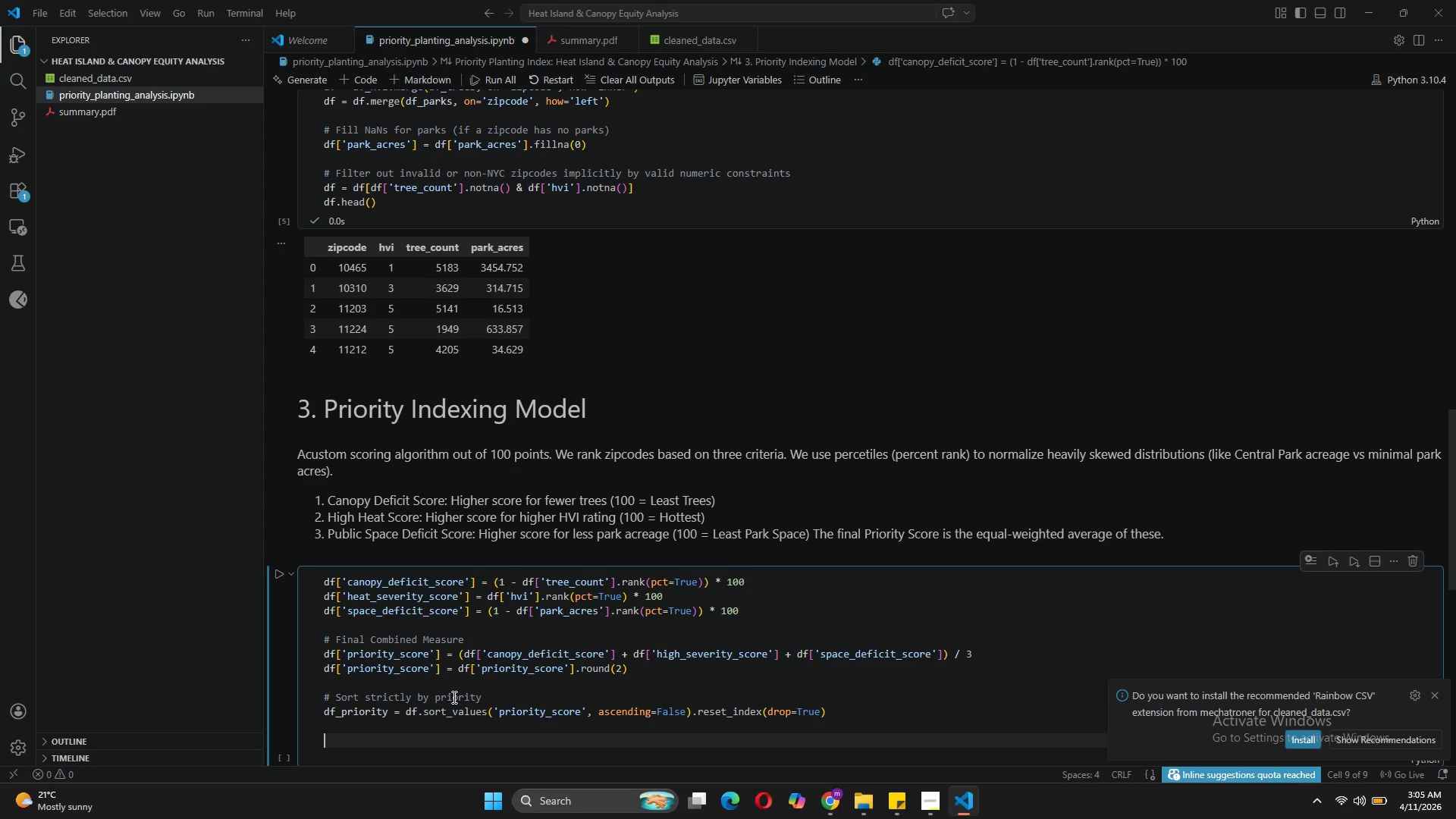 
key(Shift+3)
 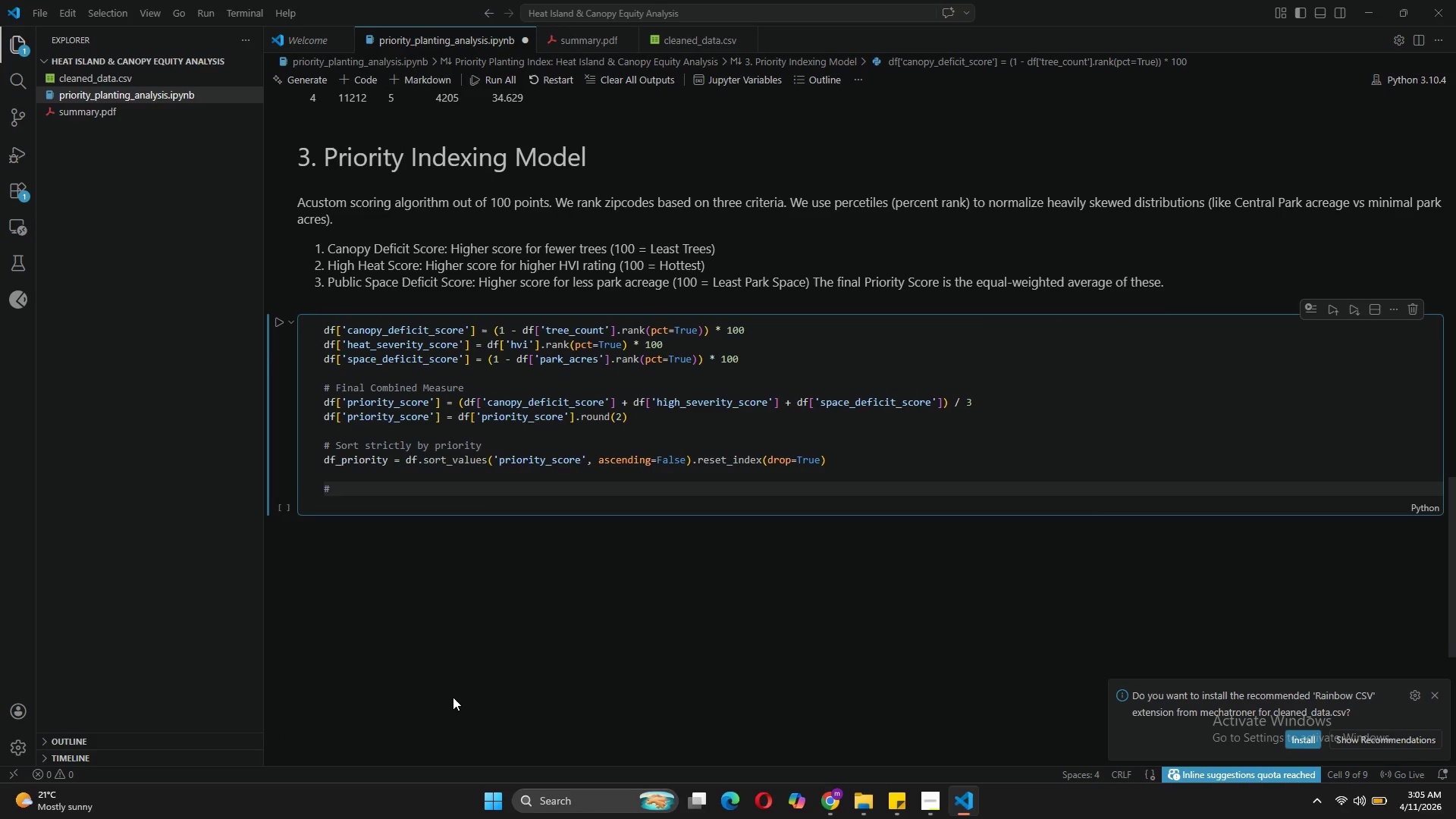 
type( Export the top prioritized neighboro)
key(Backspace)
type(hoods for te)
key(Backspace)
type(he NGO's C)
key(Backspace)
 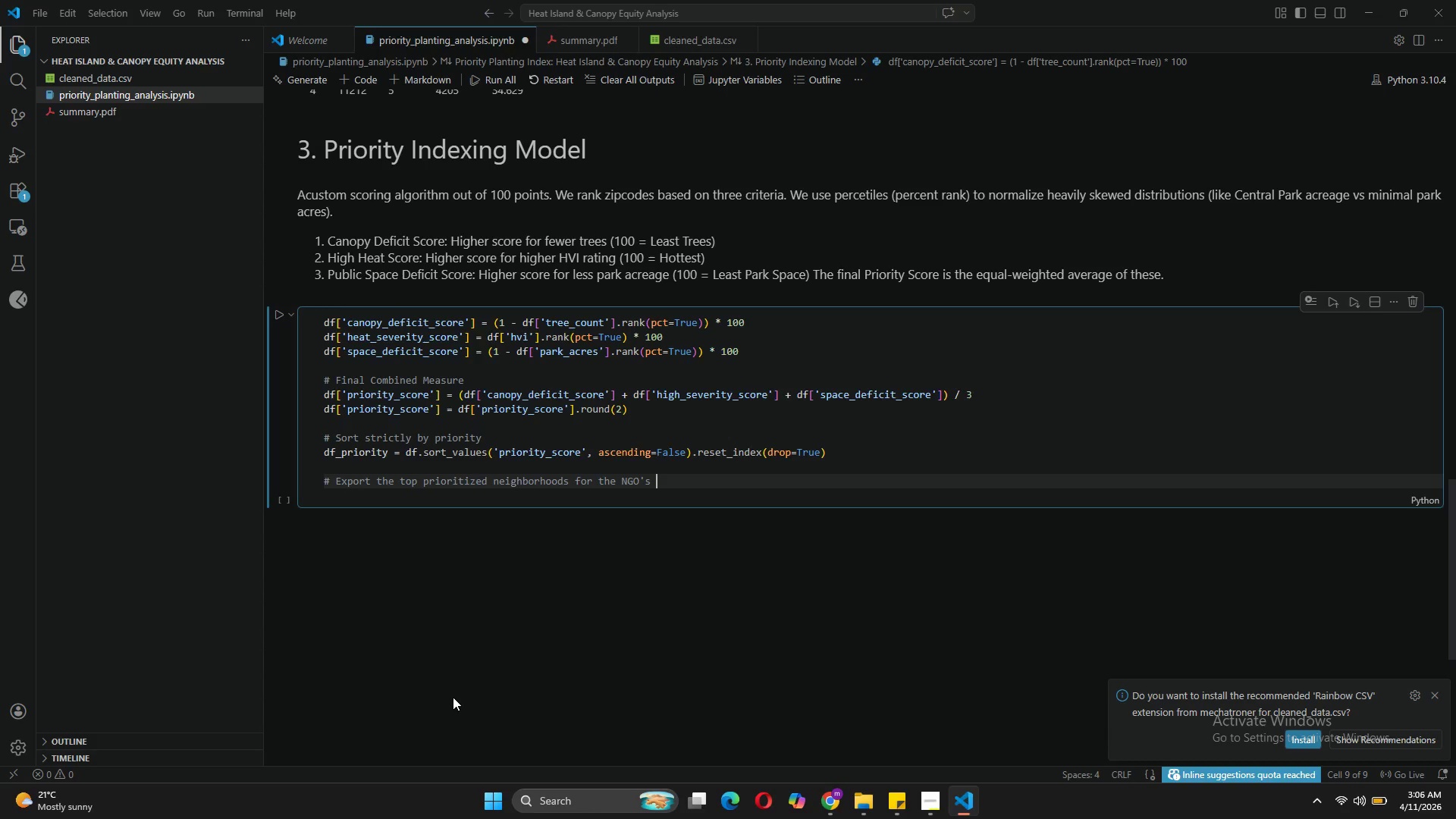 
hold_key(key=Backspace, duration=0.86)
 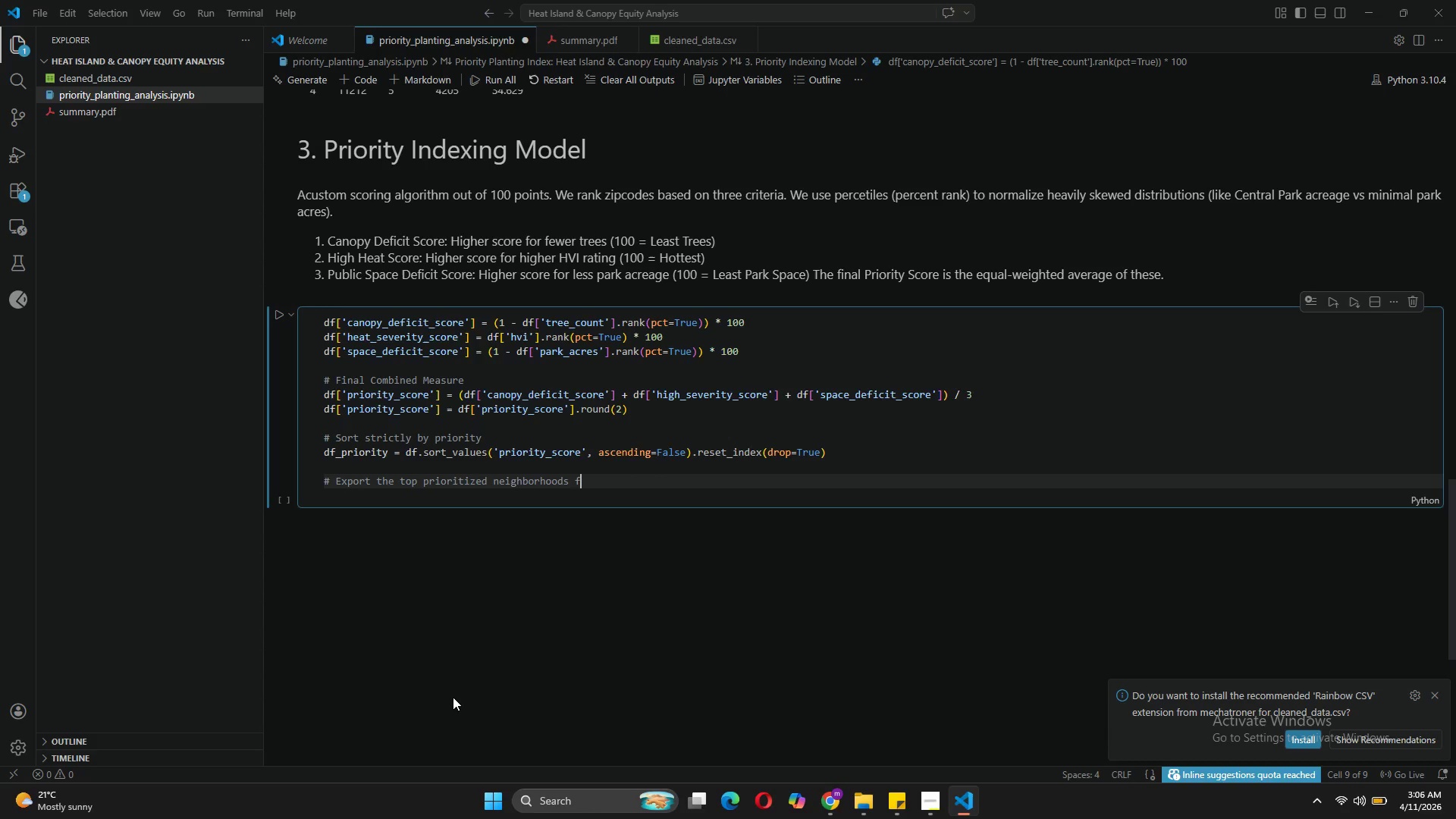 
key(Backspace)
 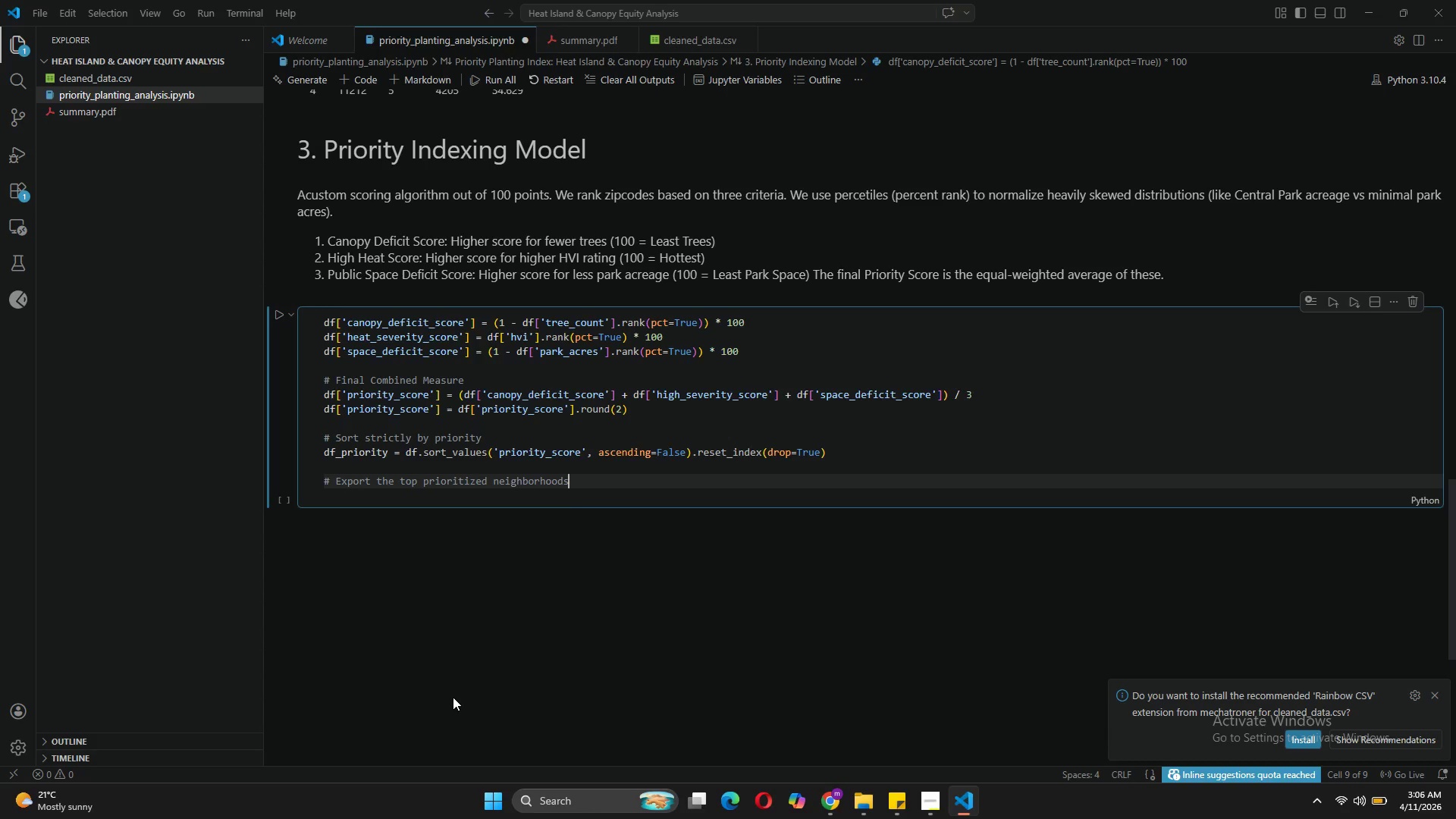 
key(Backspace)
 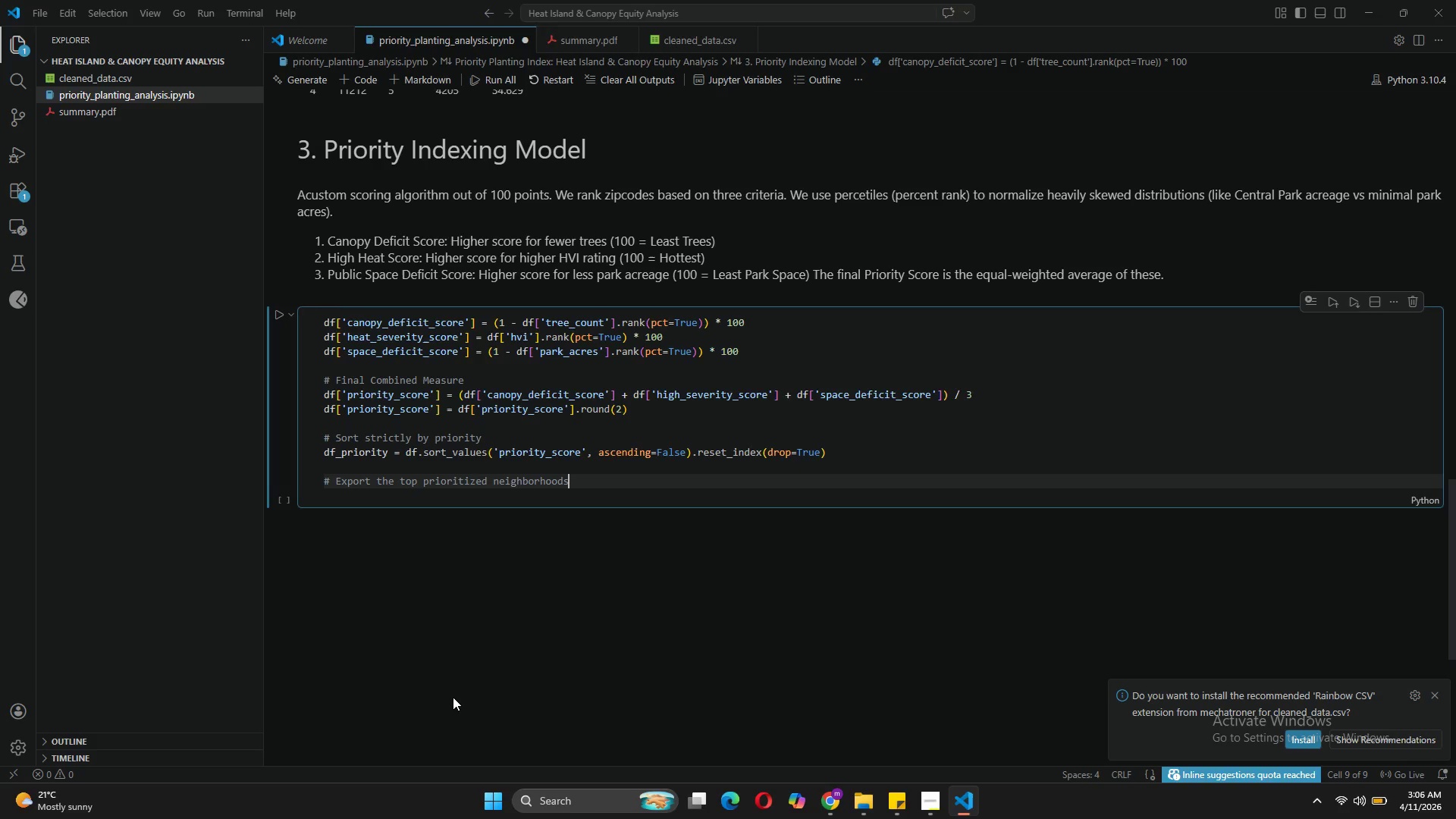 
wait(8.03)
 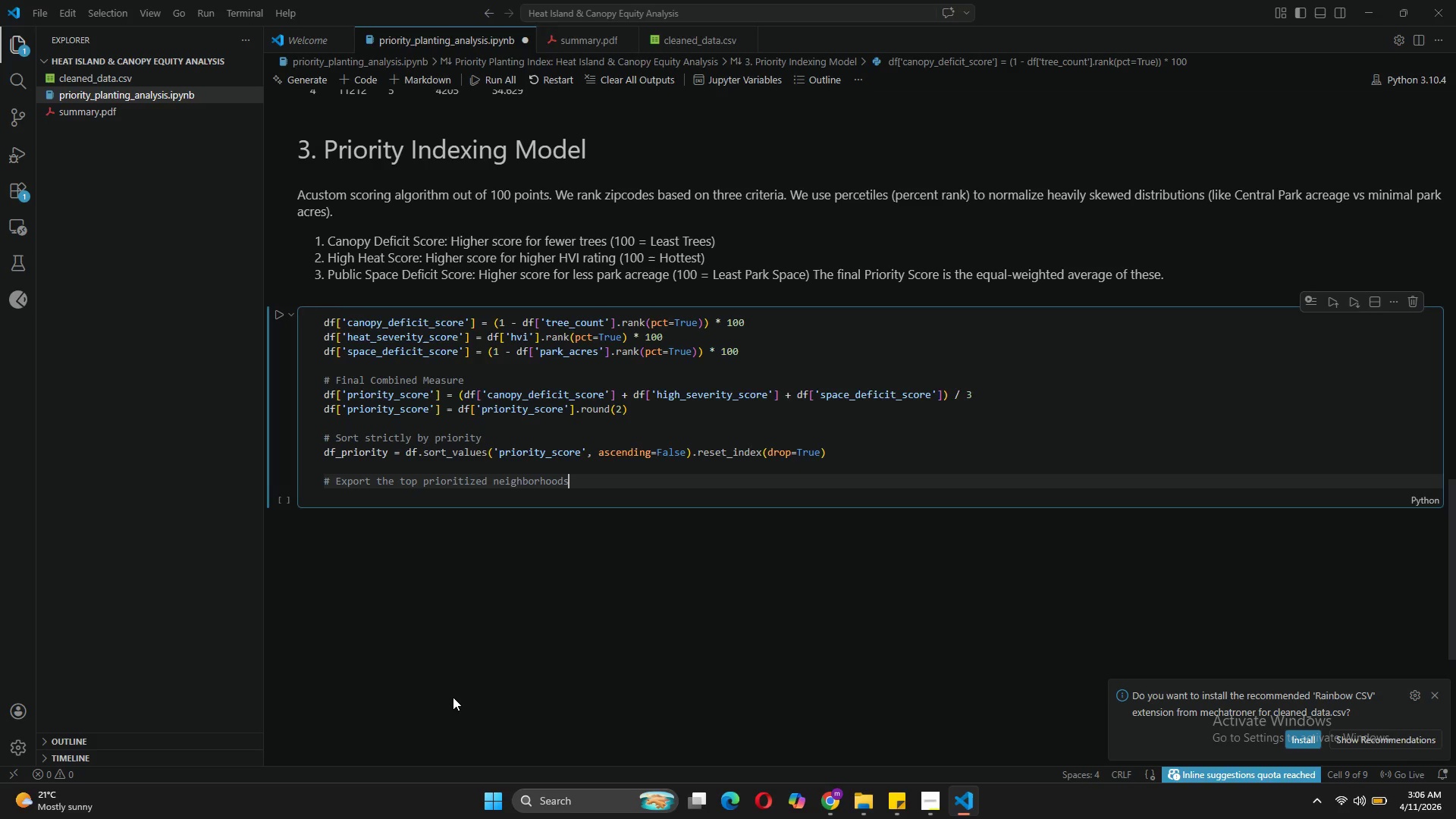 
left_click([921, 795])